 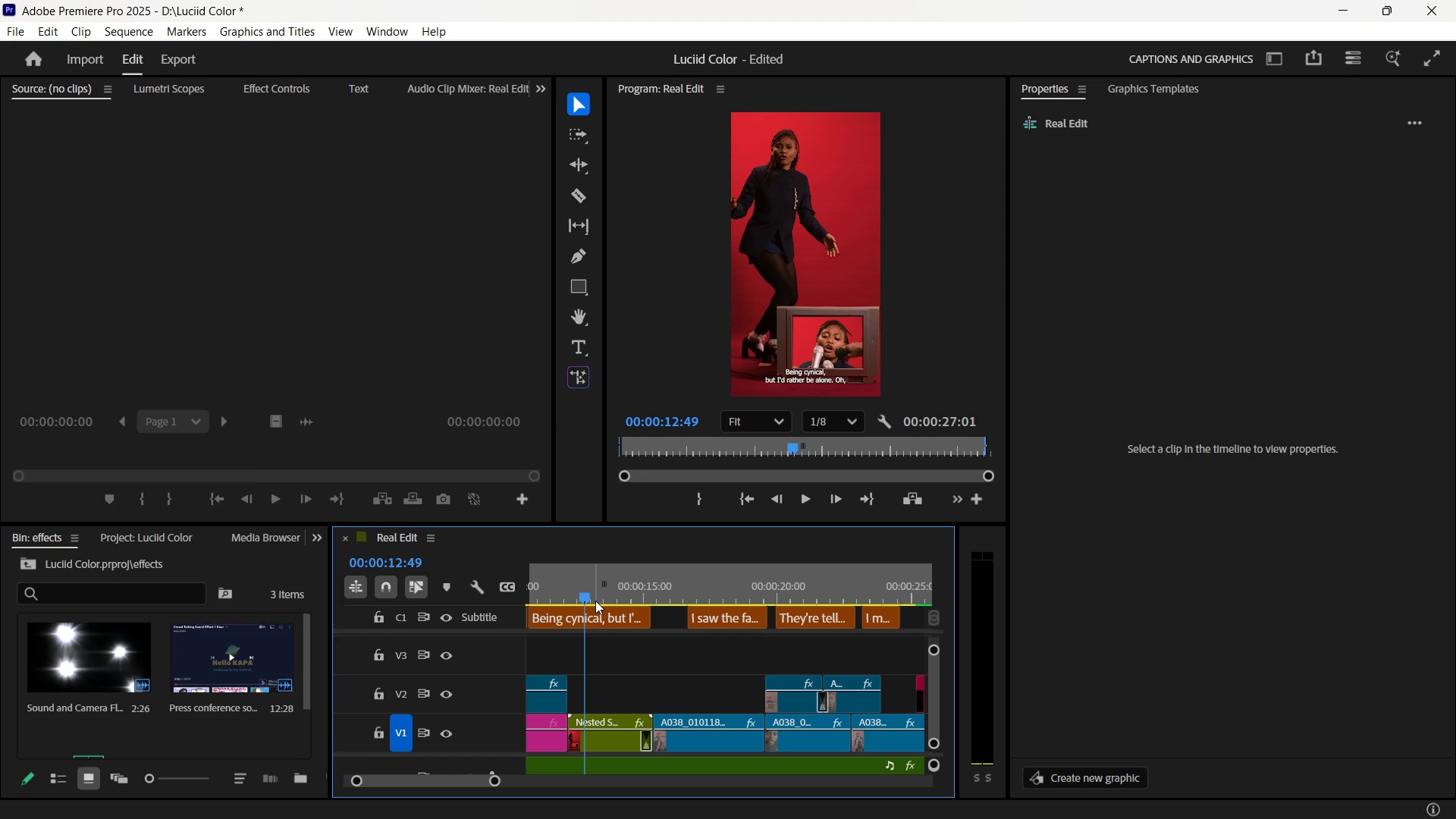 
key(Control+Shift+Z)
 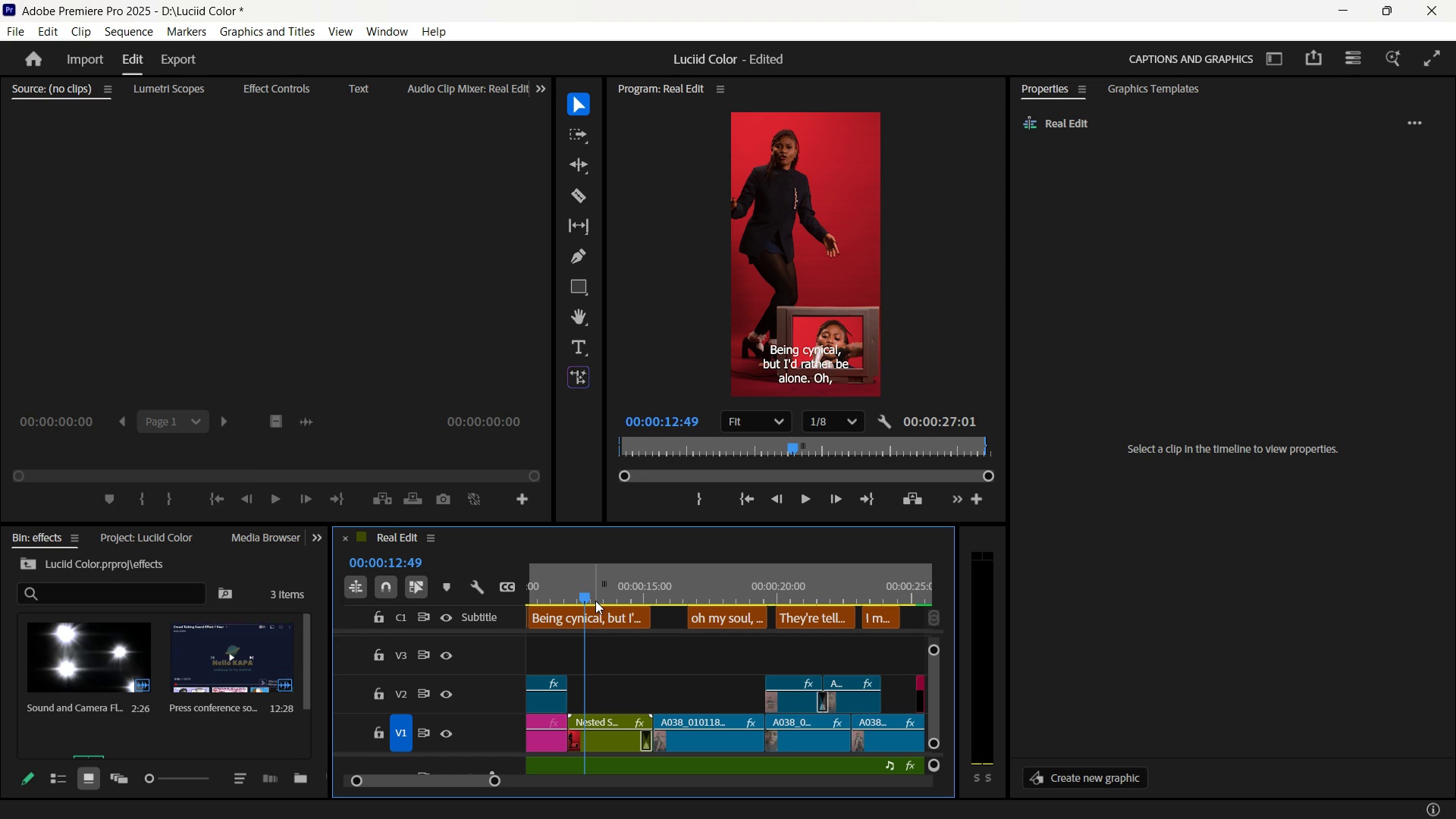 
key(Control+Shift+Z)
 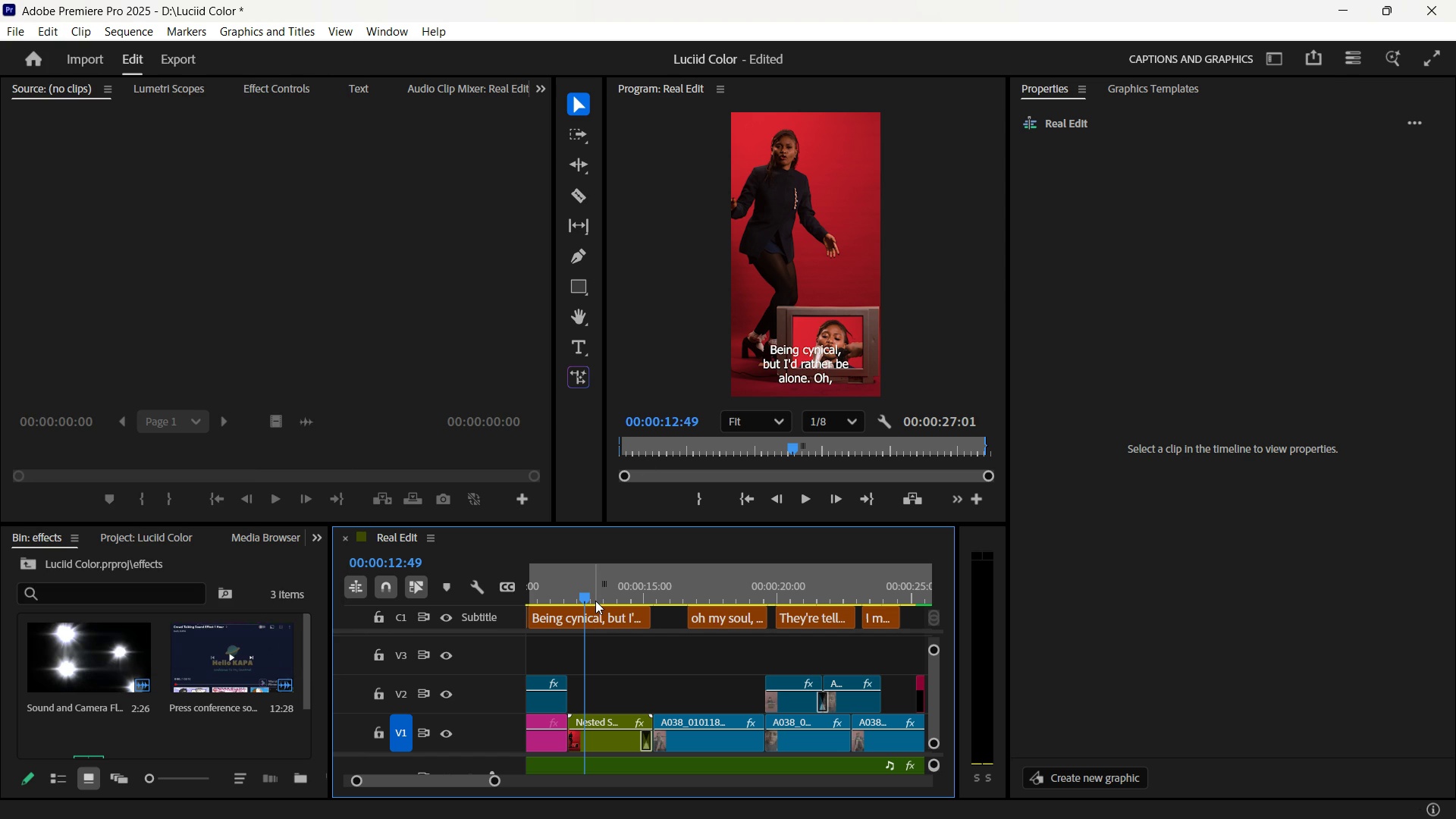 
key(Control+Shift+Z)
 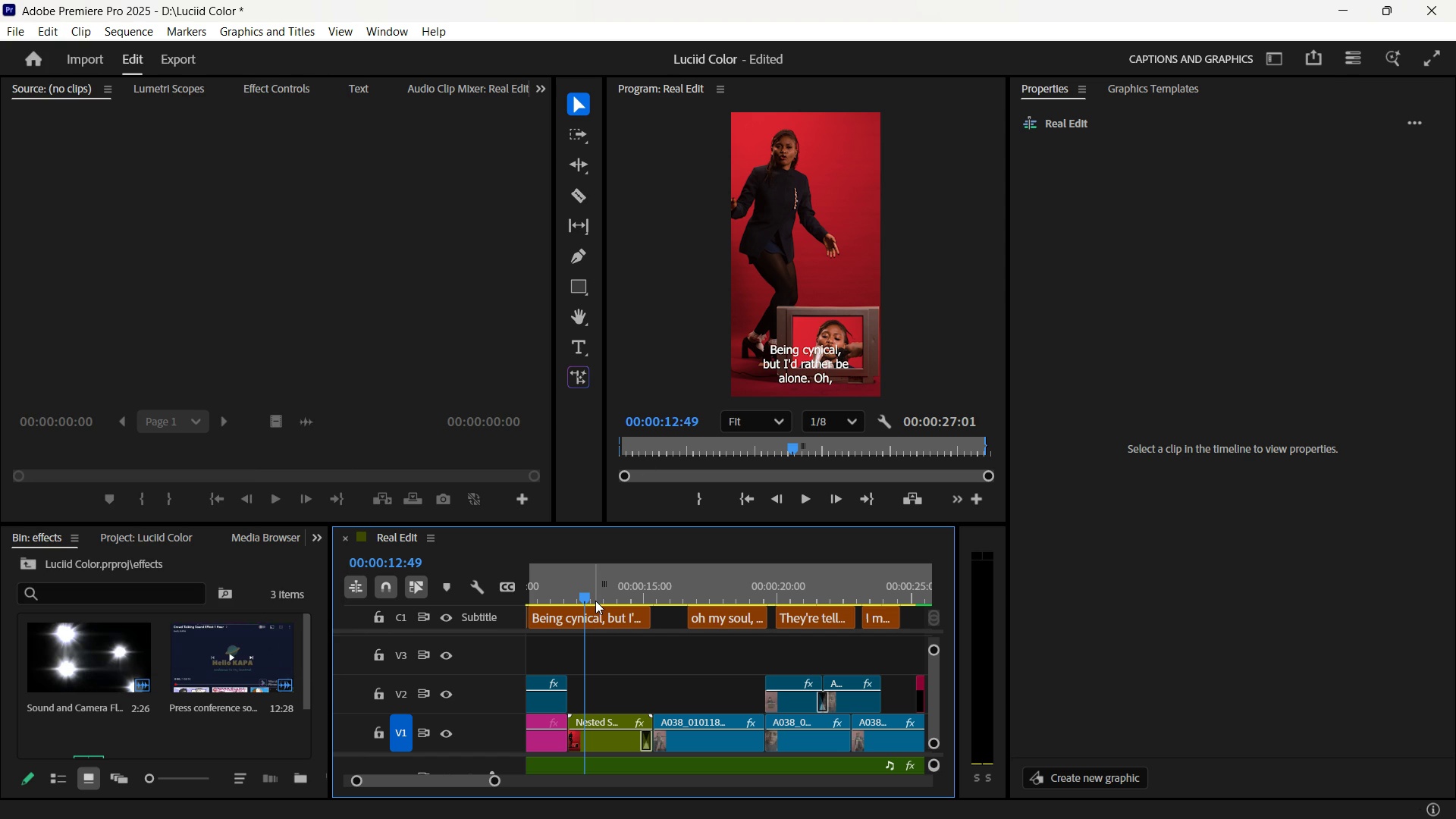 
key(Control+Shift+Z)
 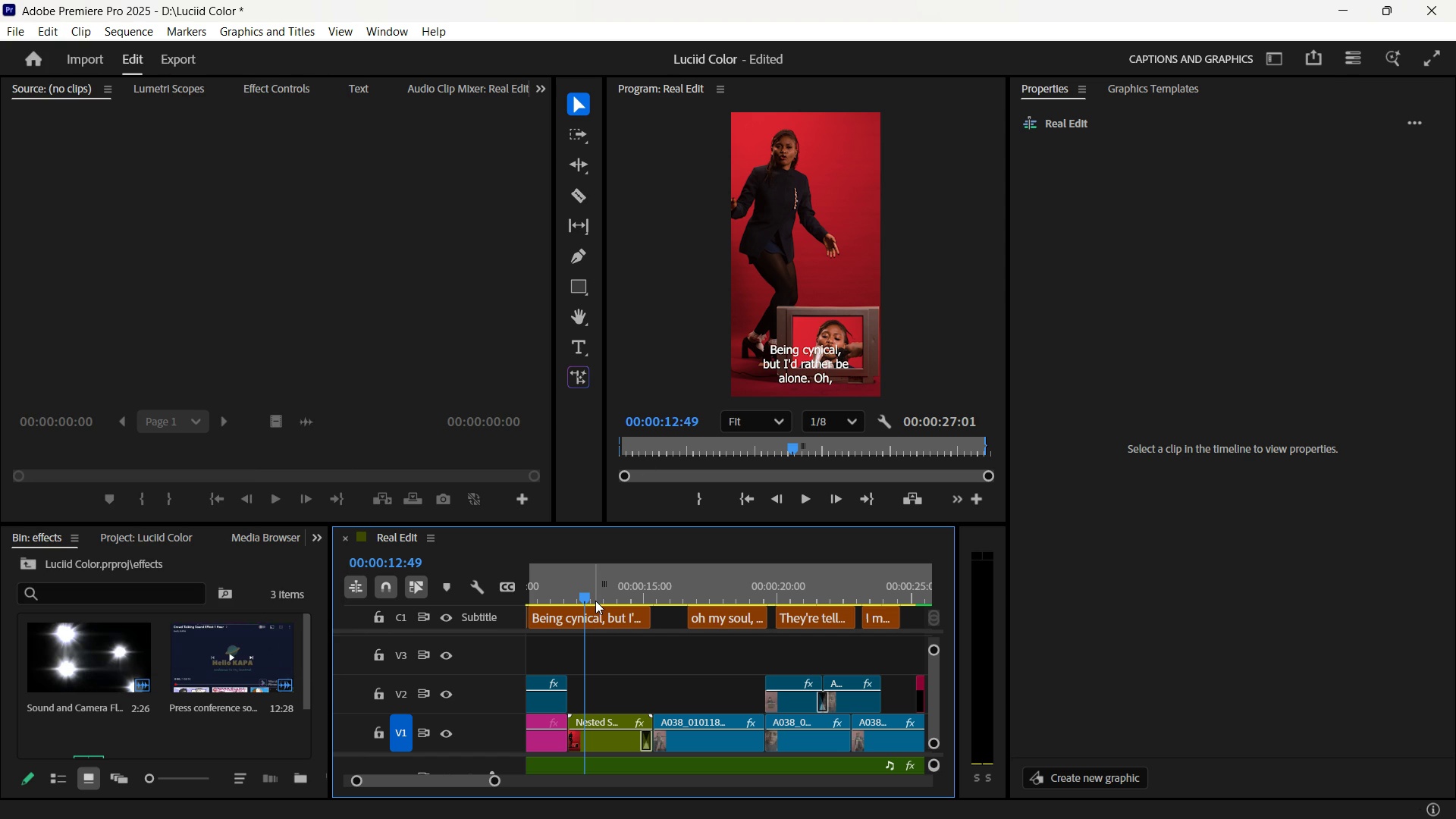 
key(Control+Shift+Z)
 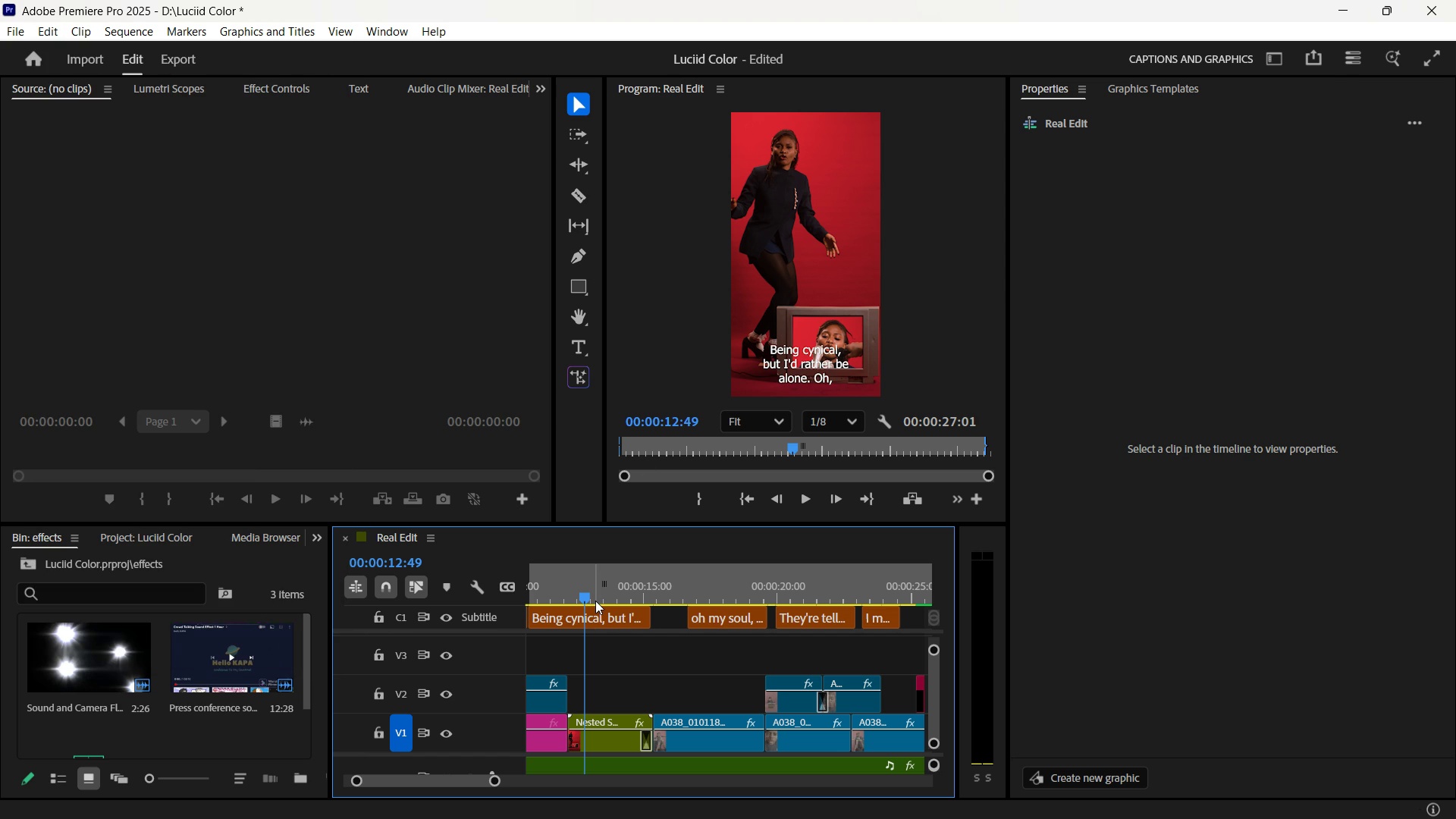 
key(Control+Shift+Z)
 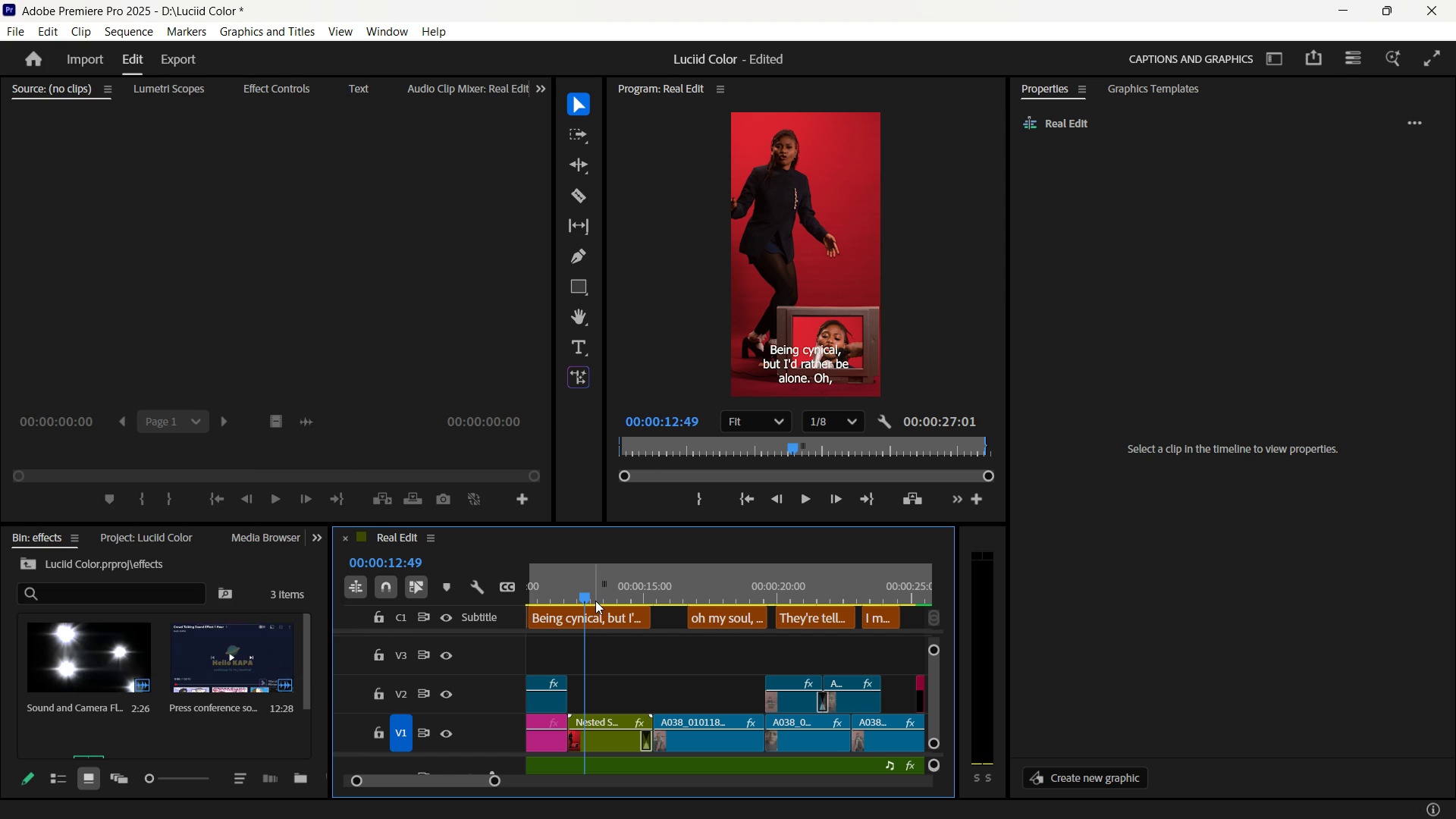 
key(Control+Shift+Z)
 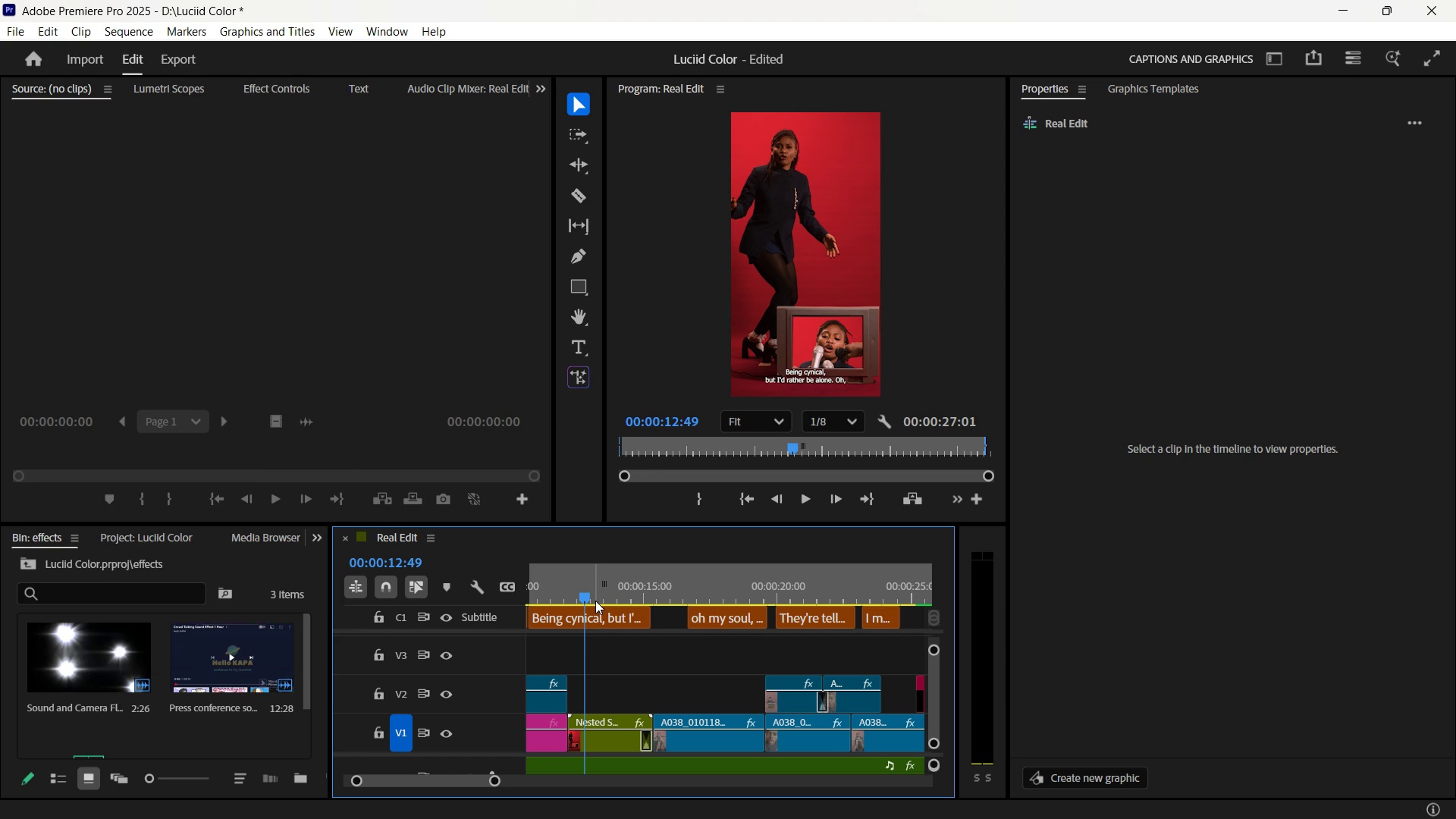 
key(Control+Shift+Z)
 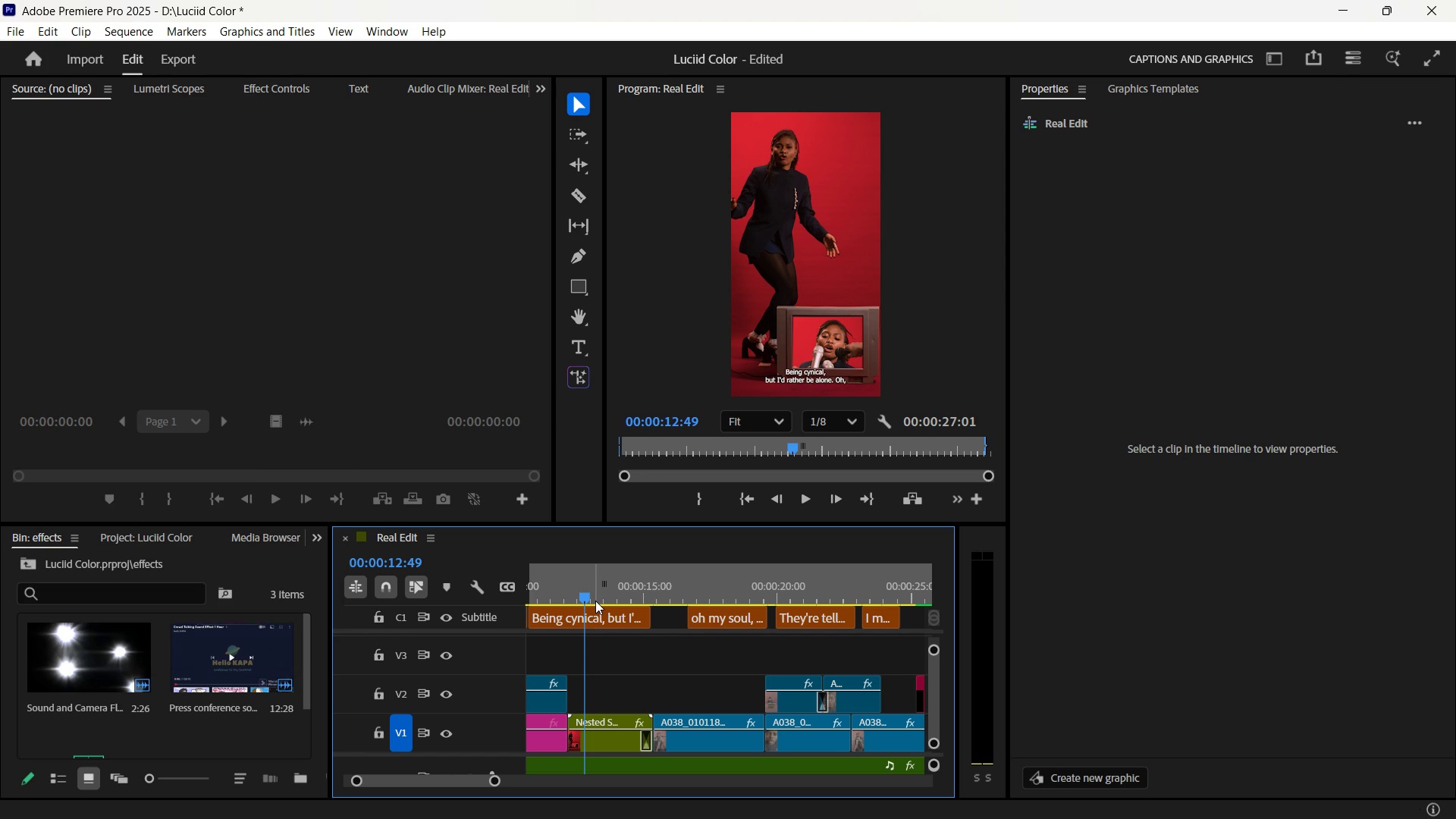 
key(Control+Shift+Z)
 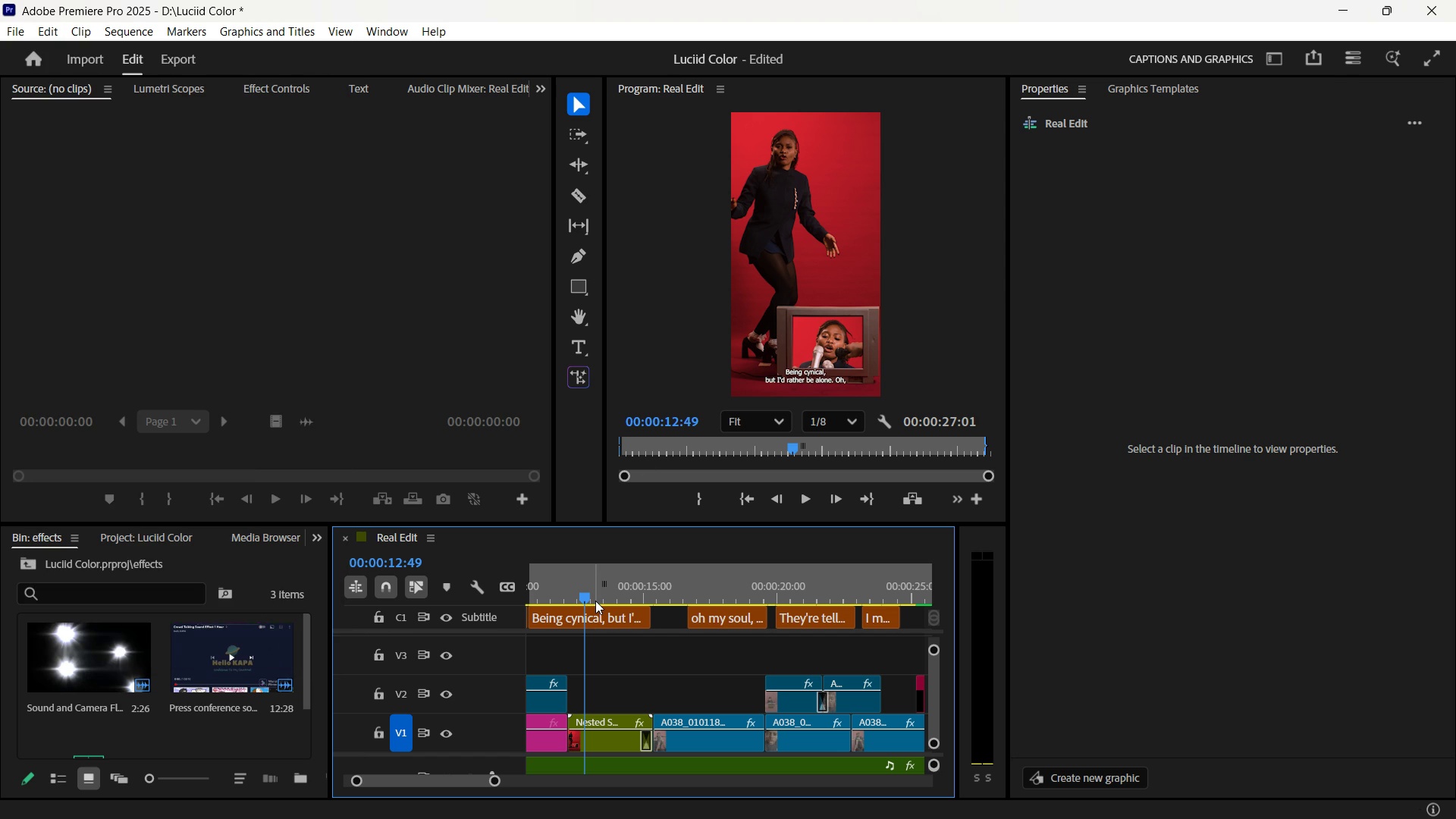 
key(Control+Shift+Z)
 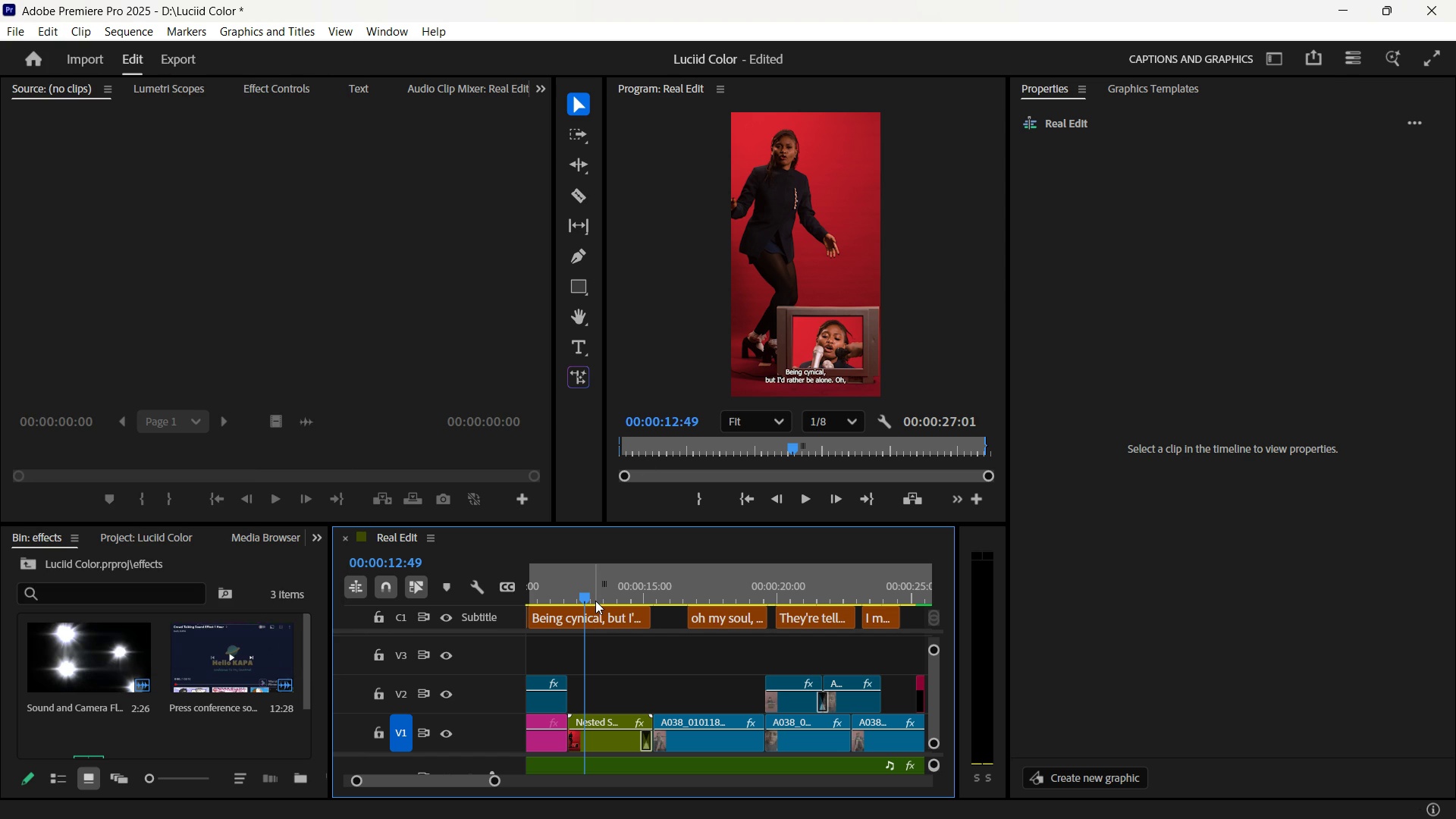 
key(Control+Shift+Z)
 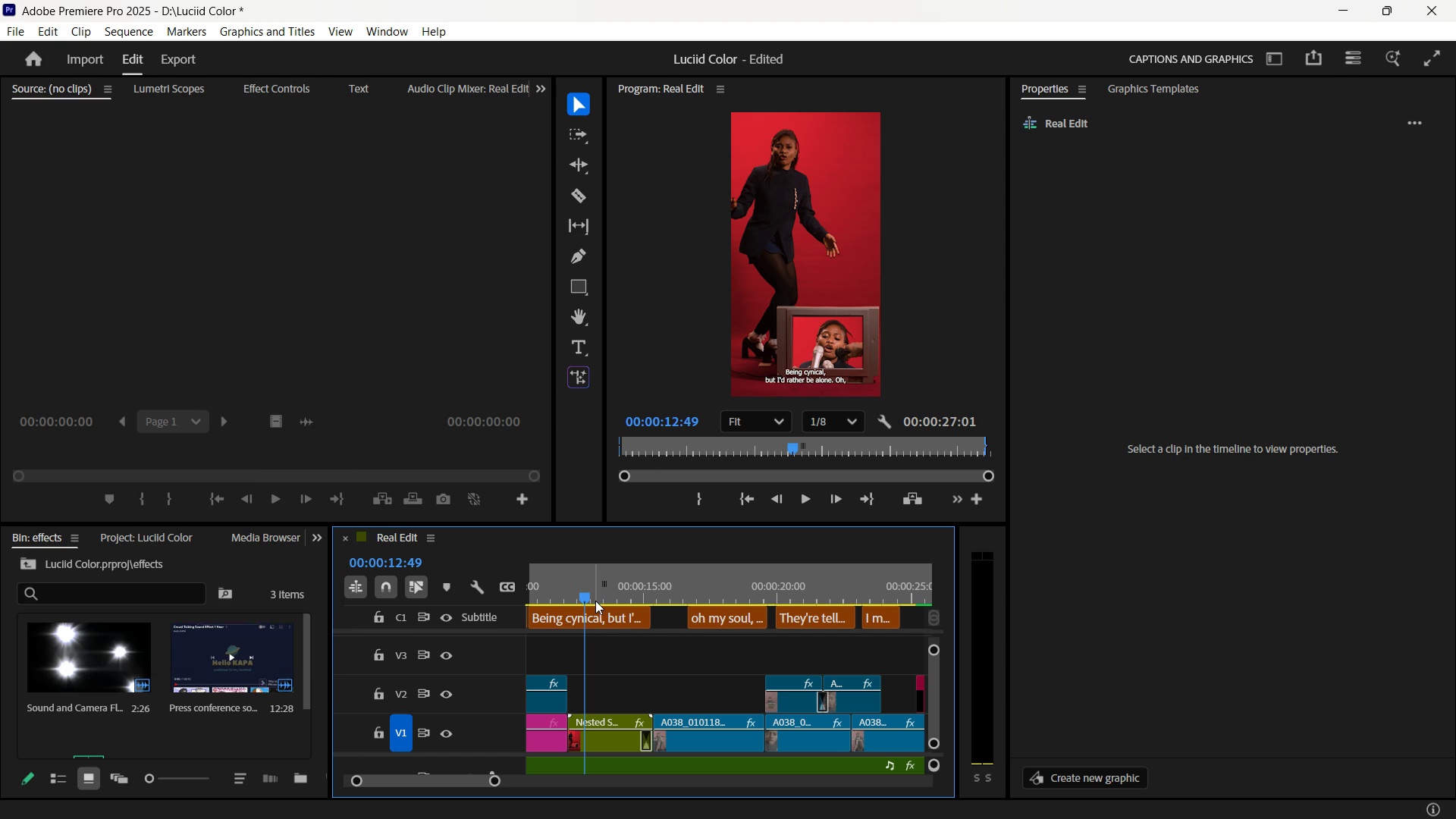 
key(Control+Shift+Z)
 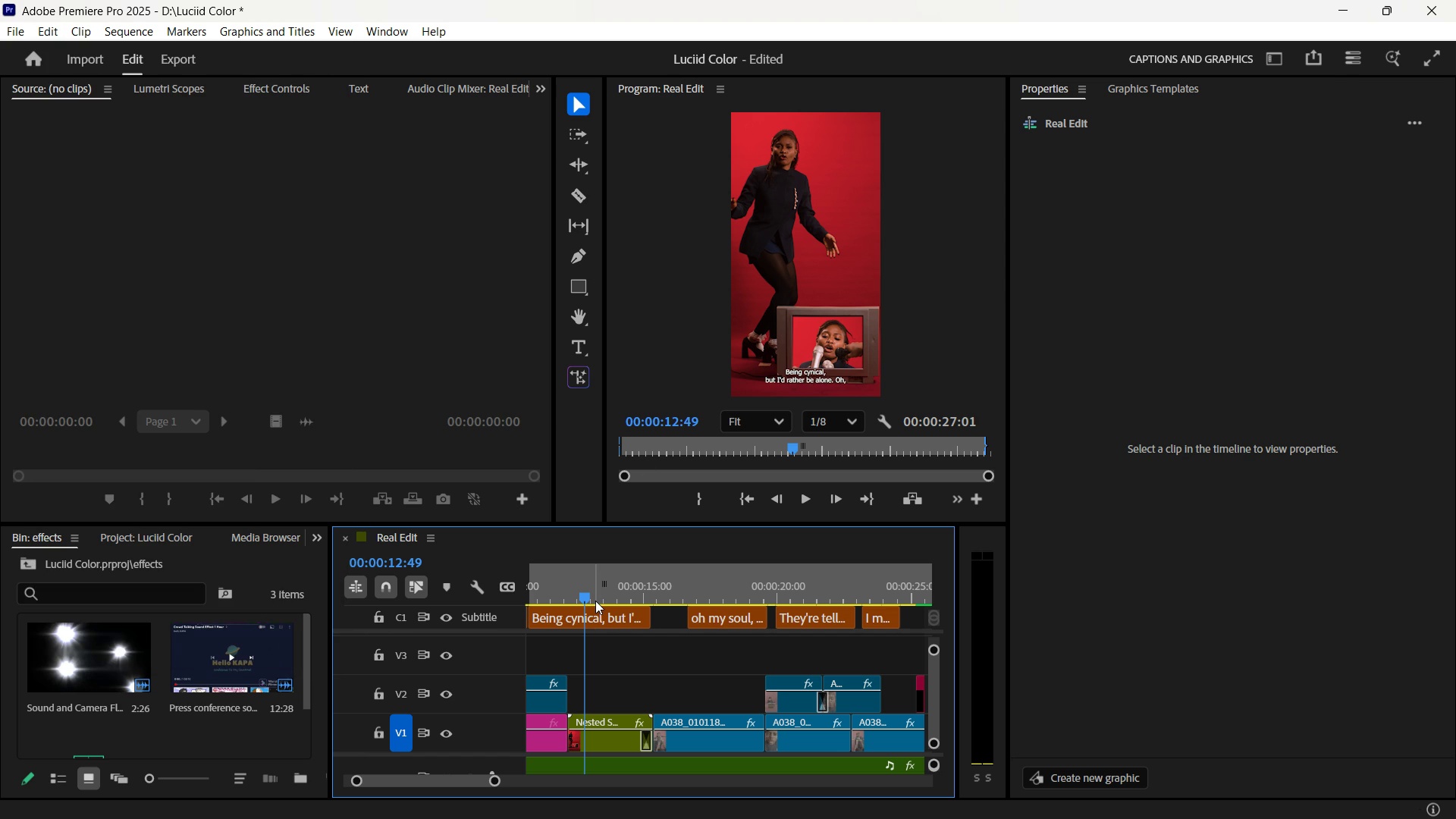 
key(Control+Shift+Z)
 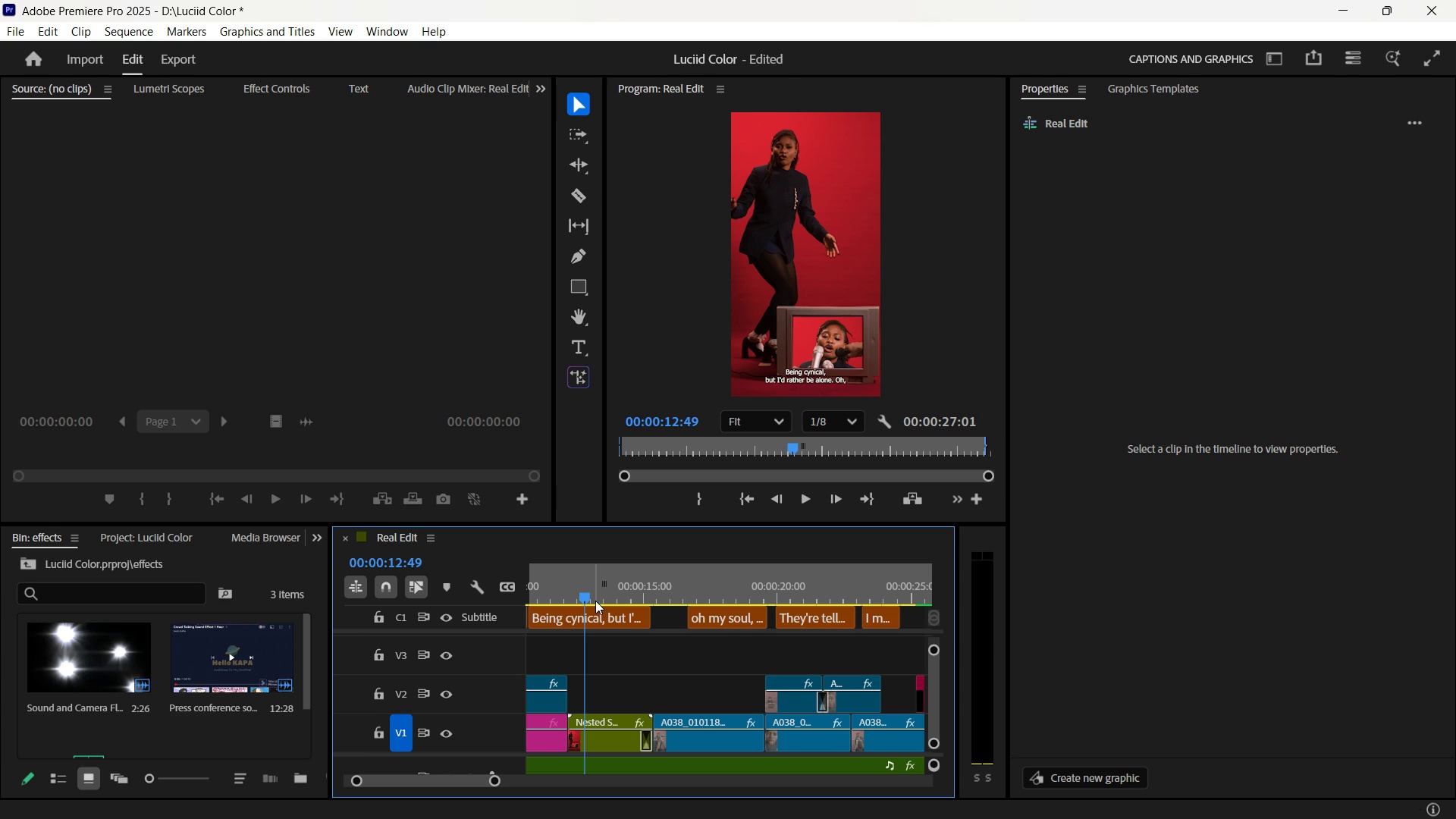 
key(Control+Shift+Z)
 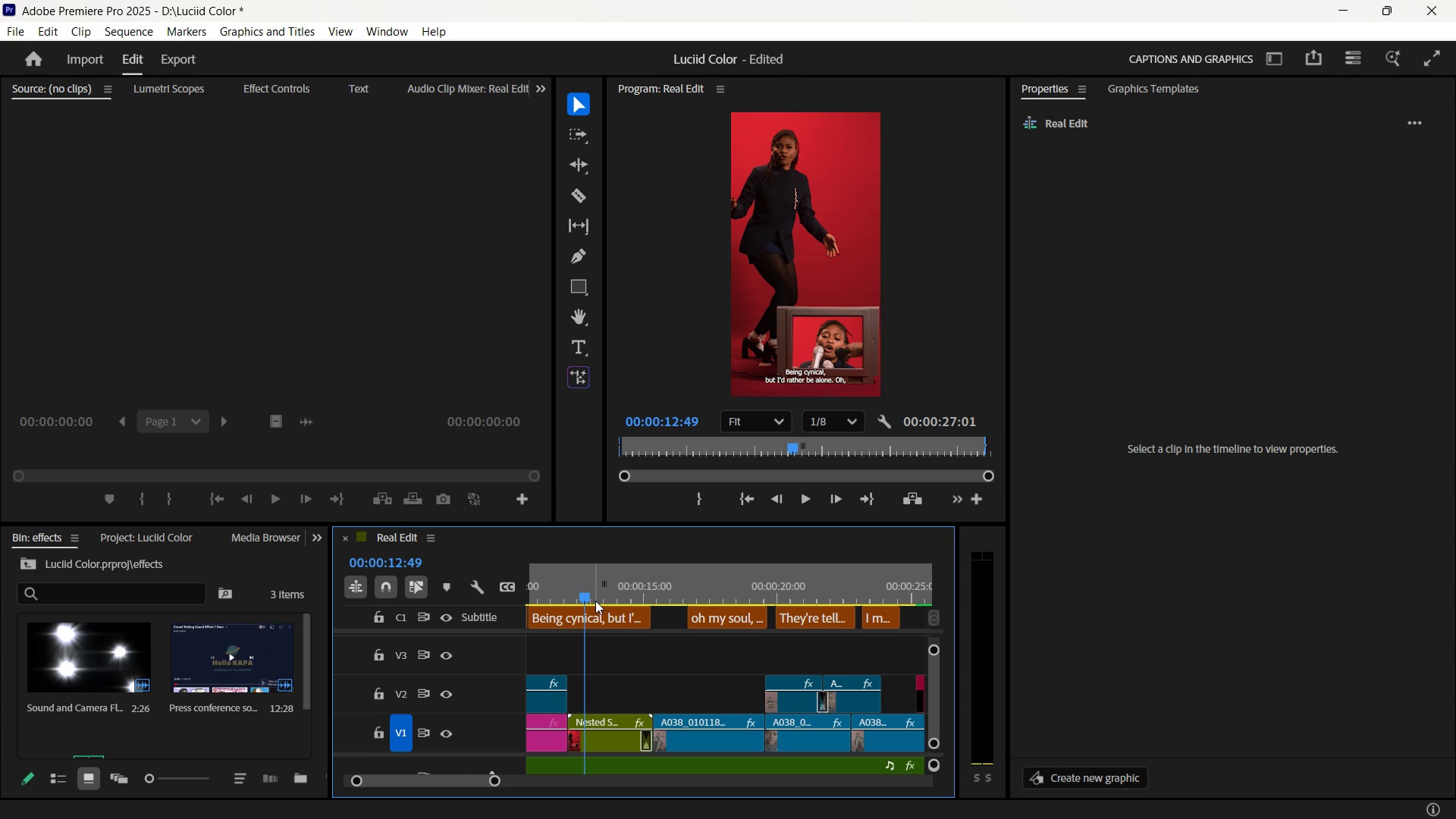 
key(Control+Shift+Z)
 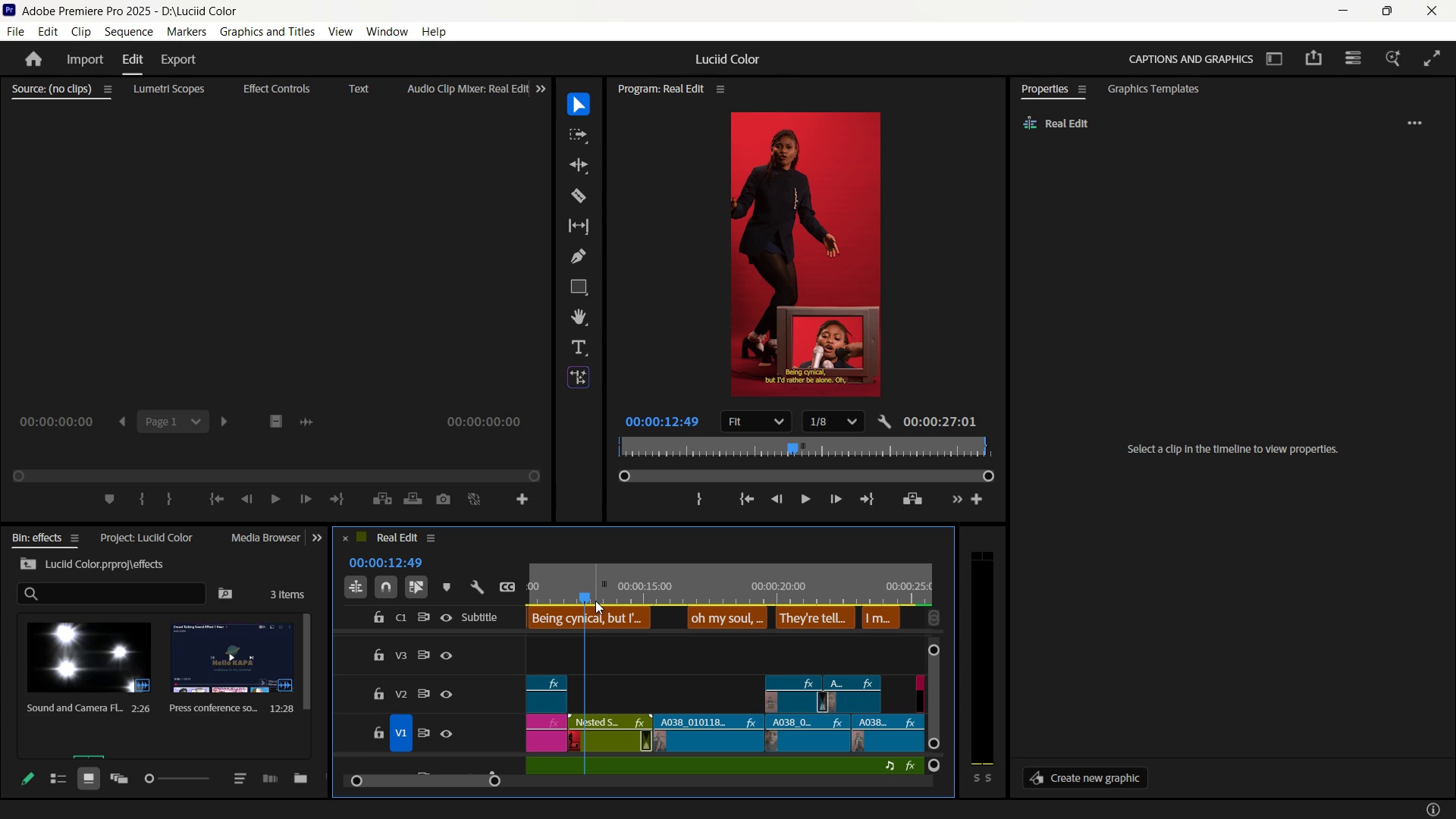 
key(Control+Shift+Z)